 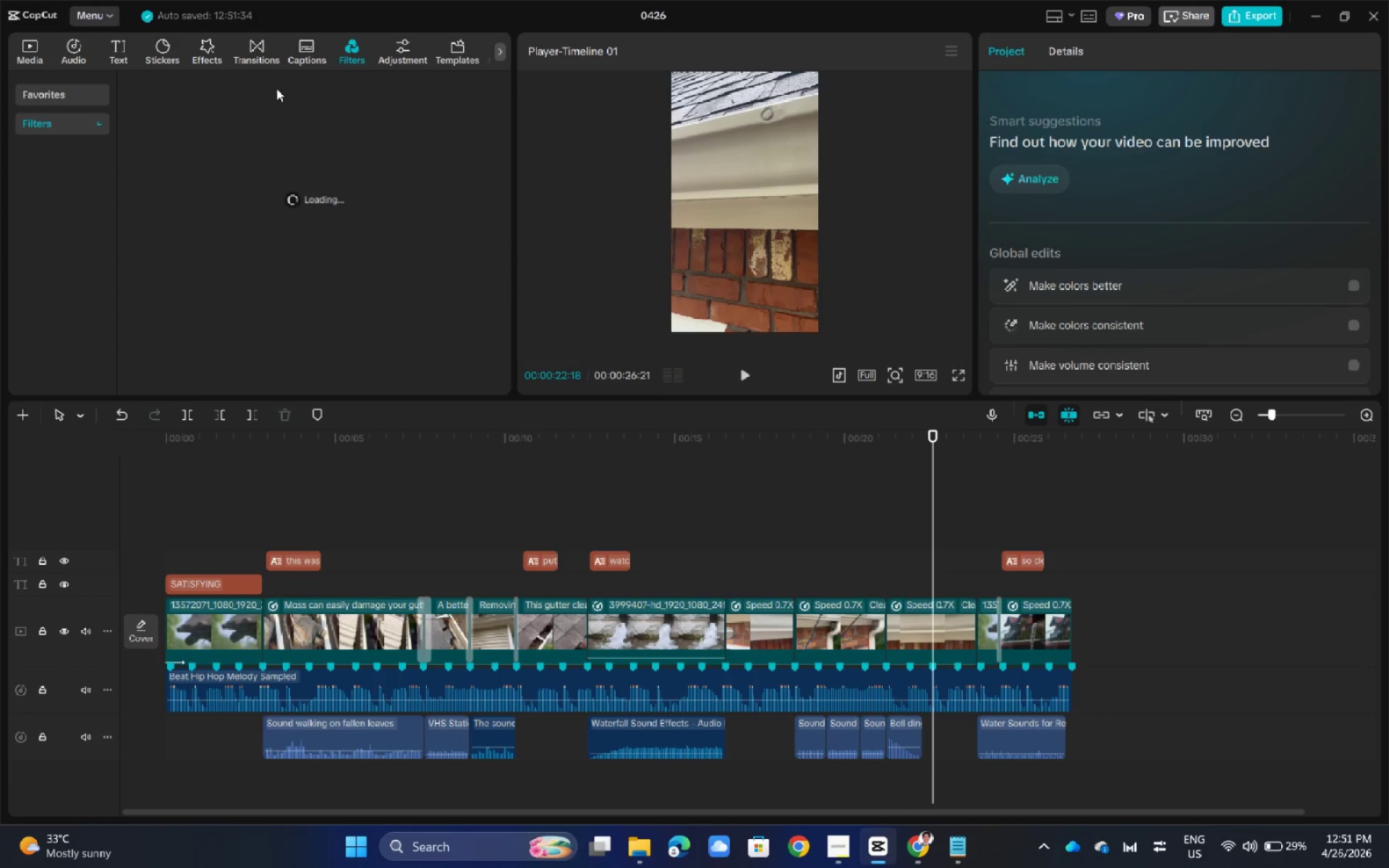 
left_click([220, 92])
 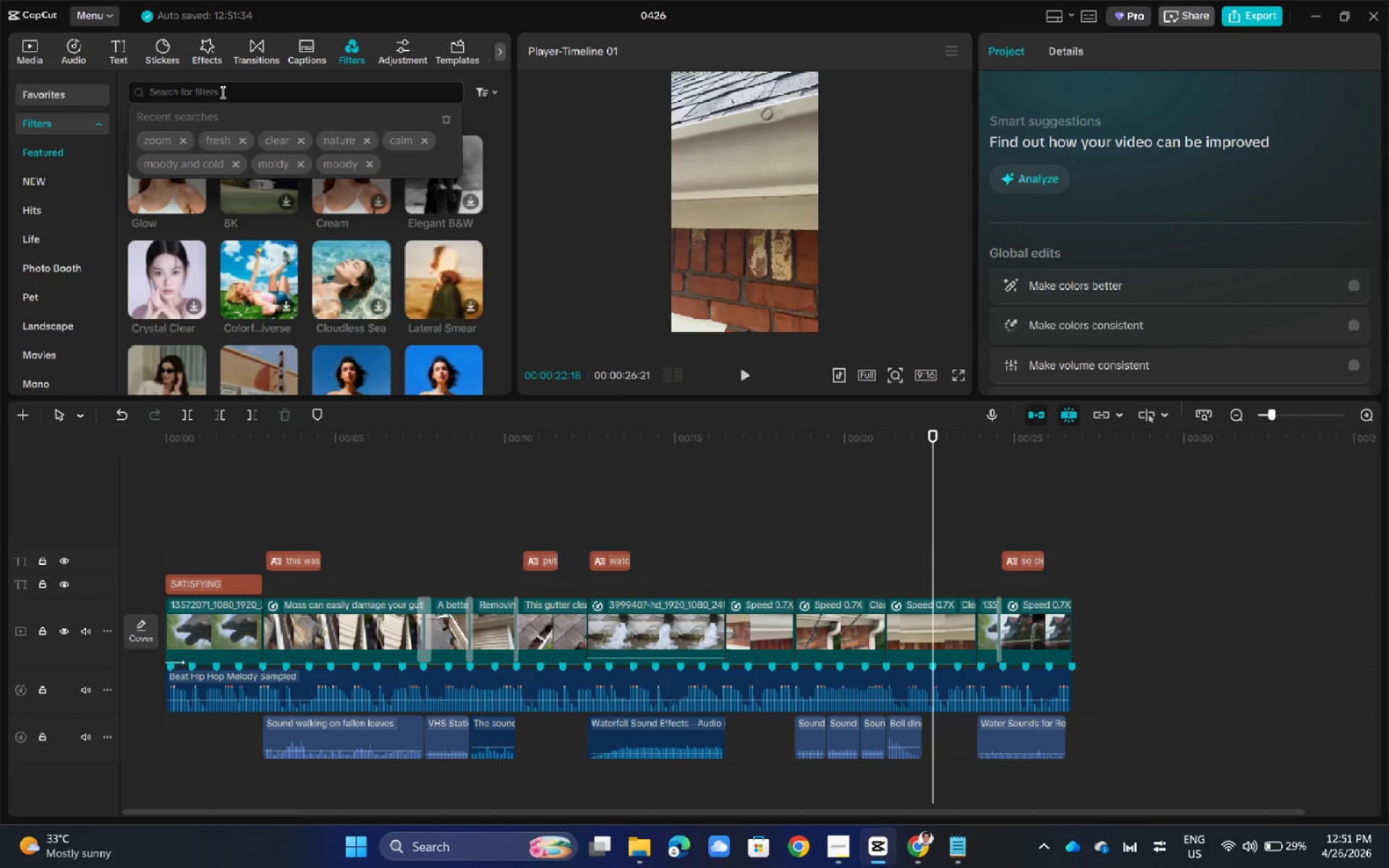 
type(vivid)
key(NumpadEnter)
 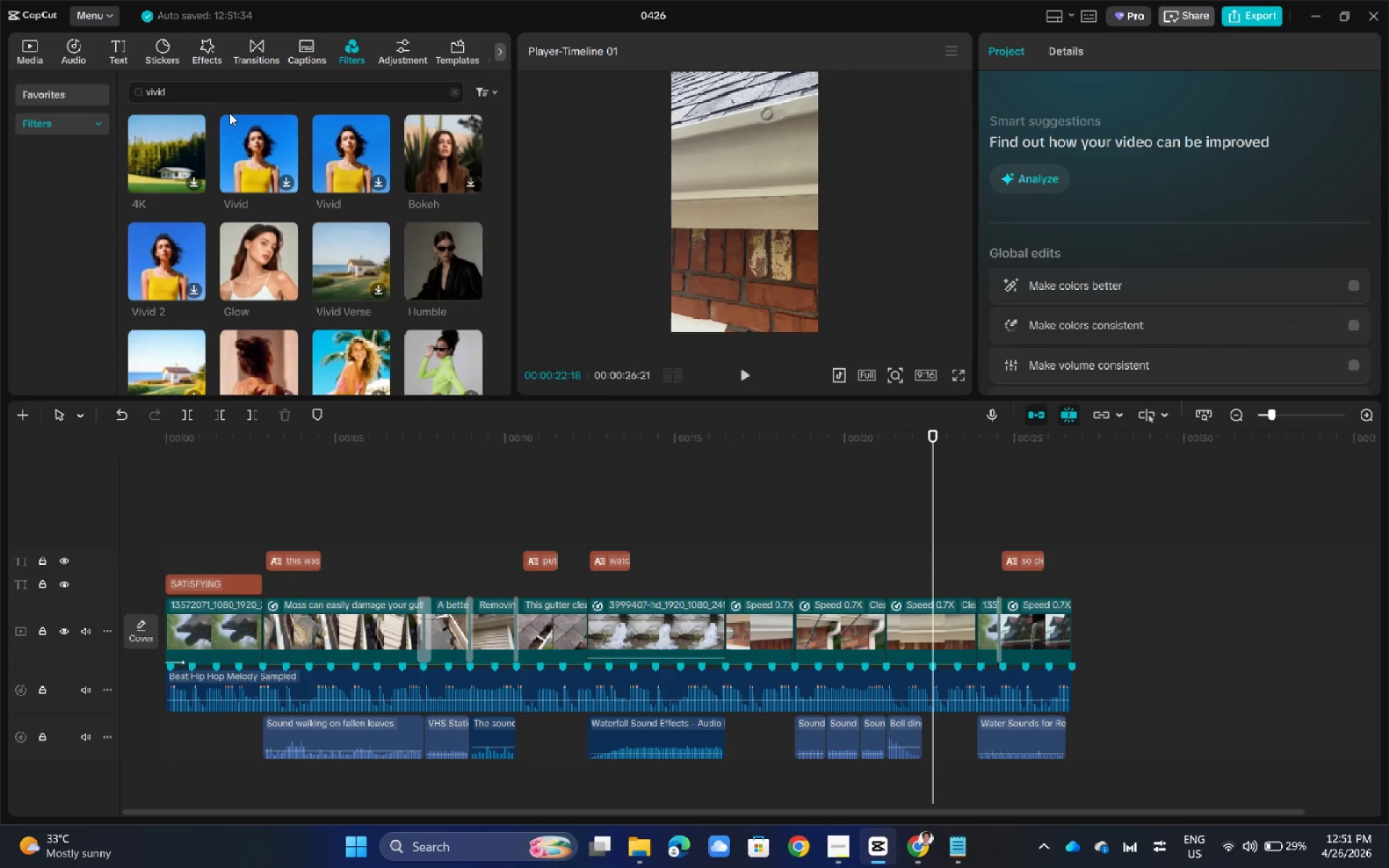 
left_click([263, 148])
 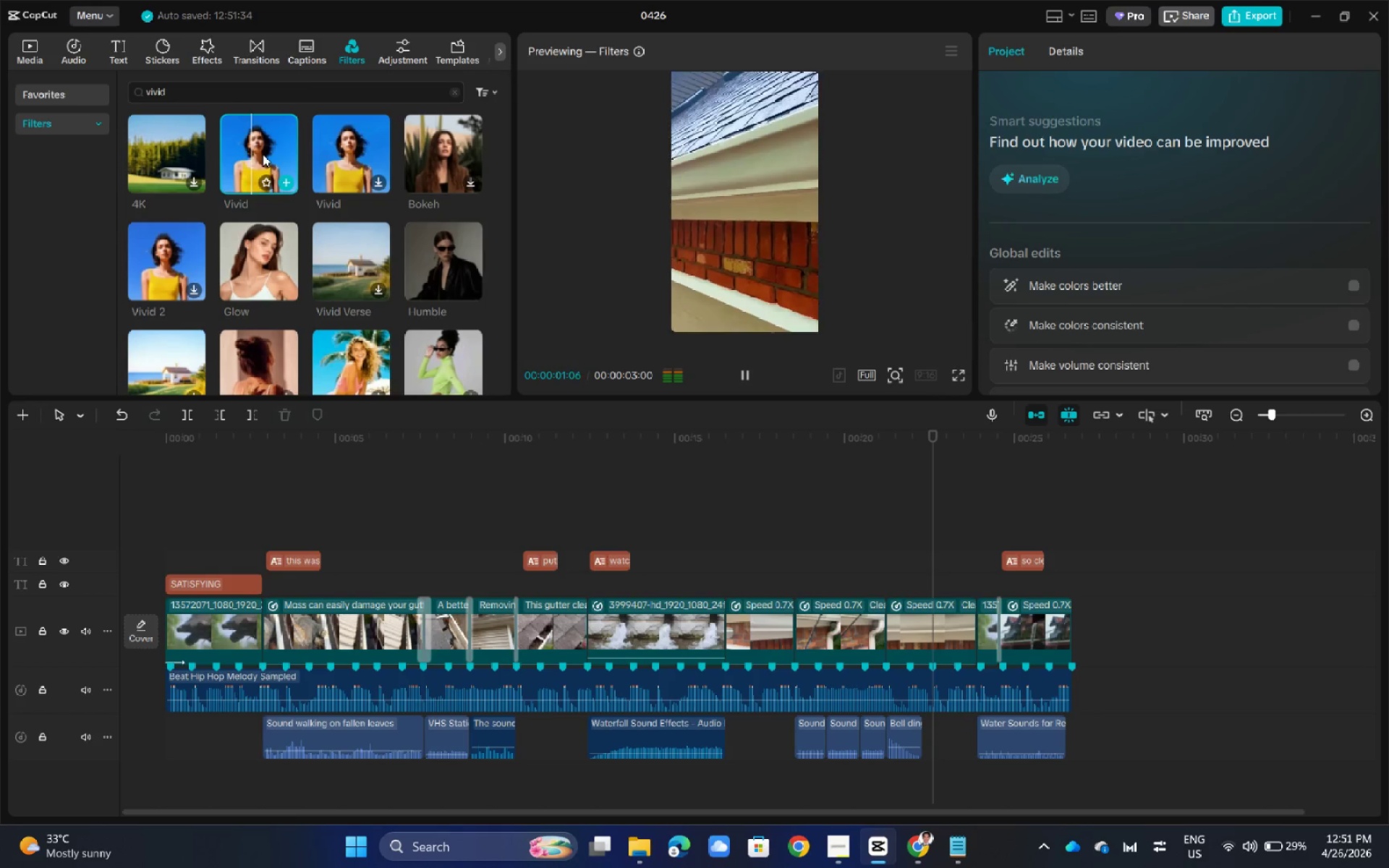 
left_click([225, 91])
 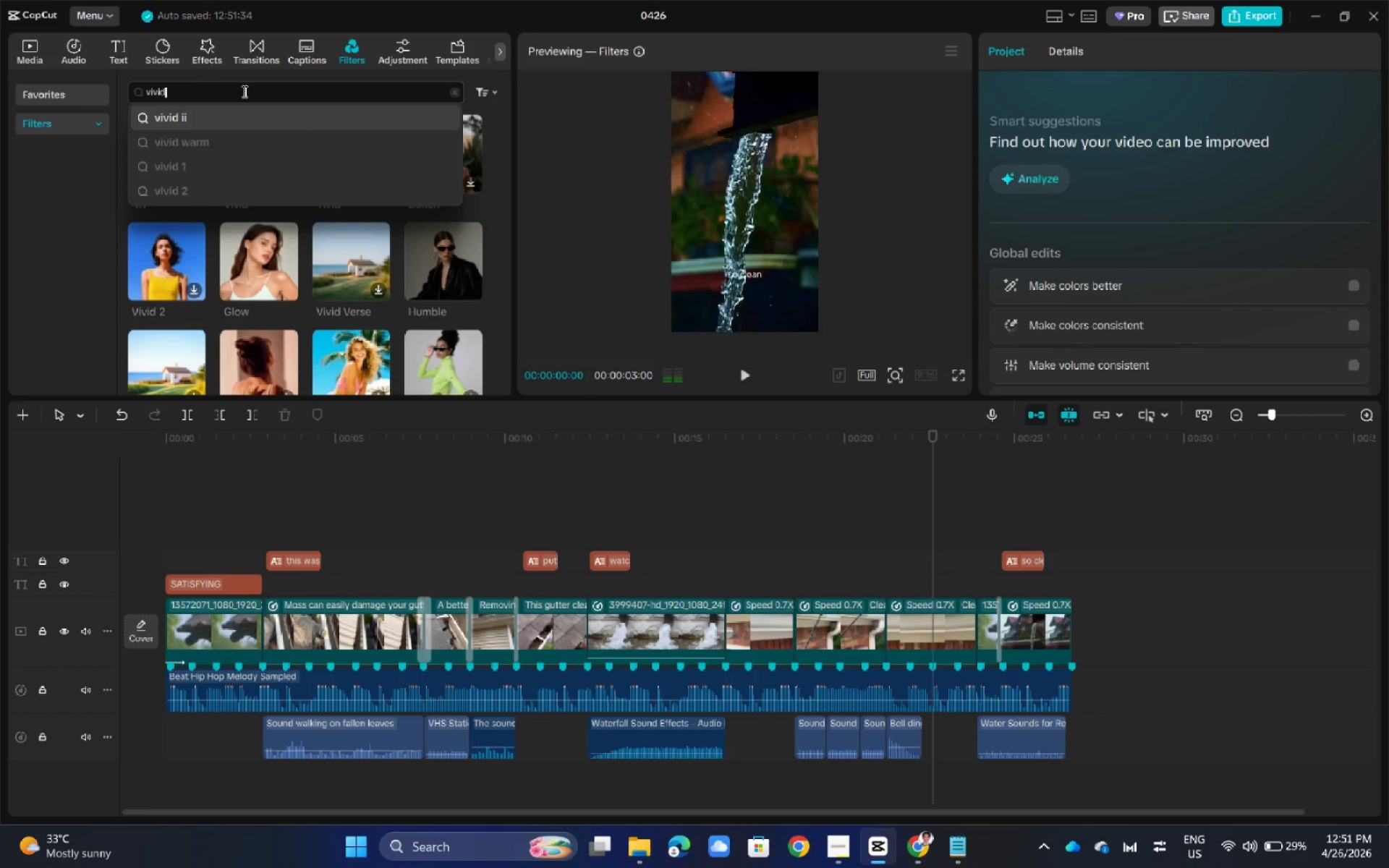 
double_click([244, 90])
 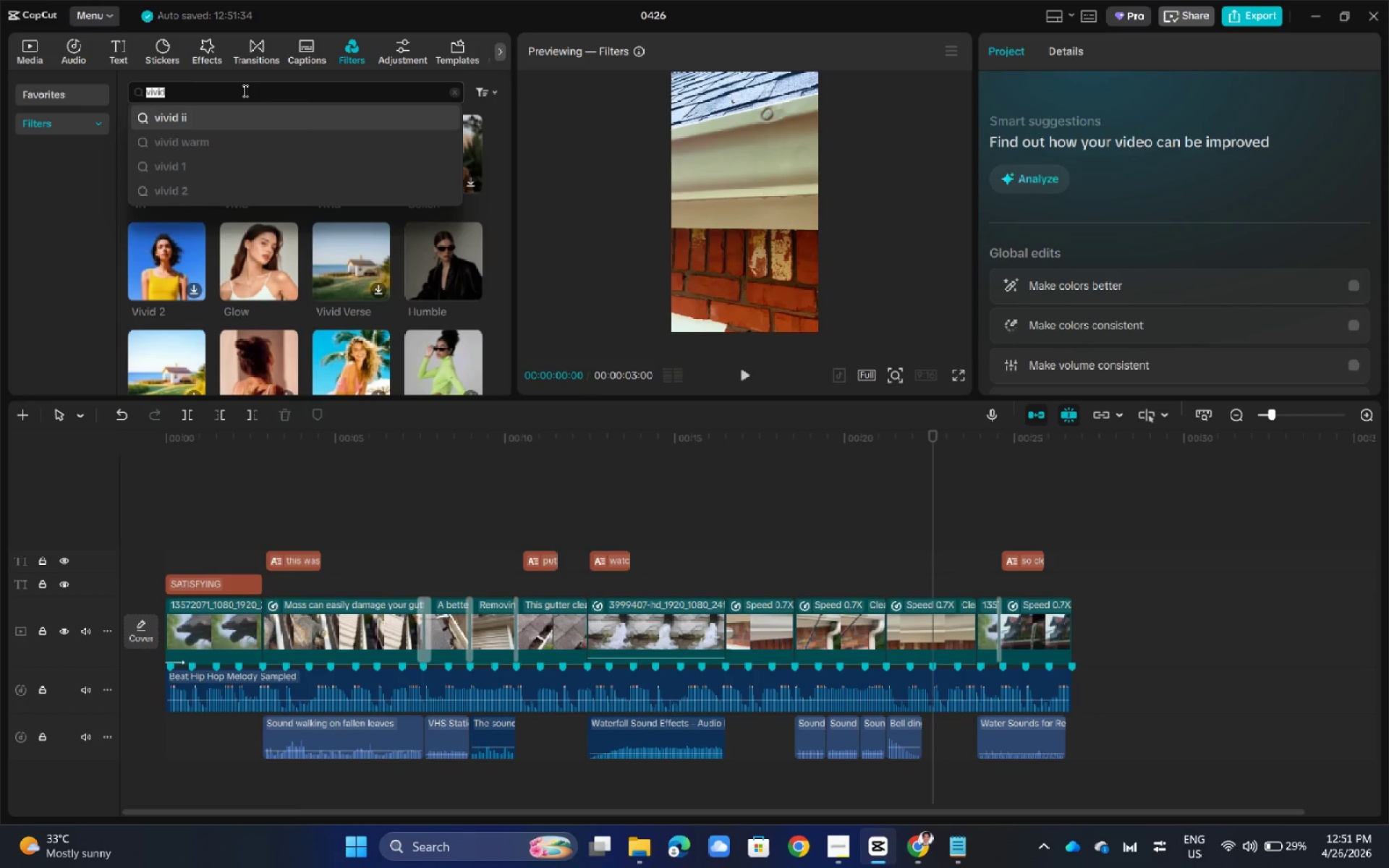 
triple_click([244, 90])
 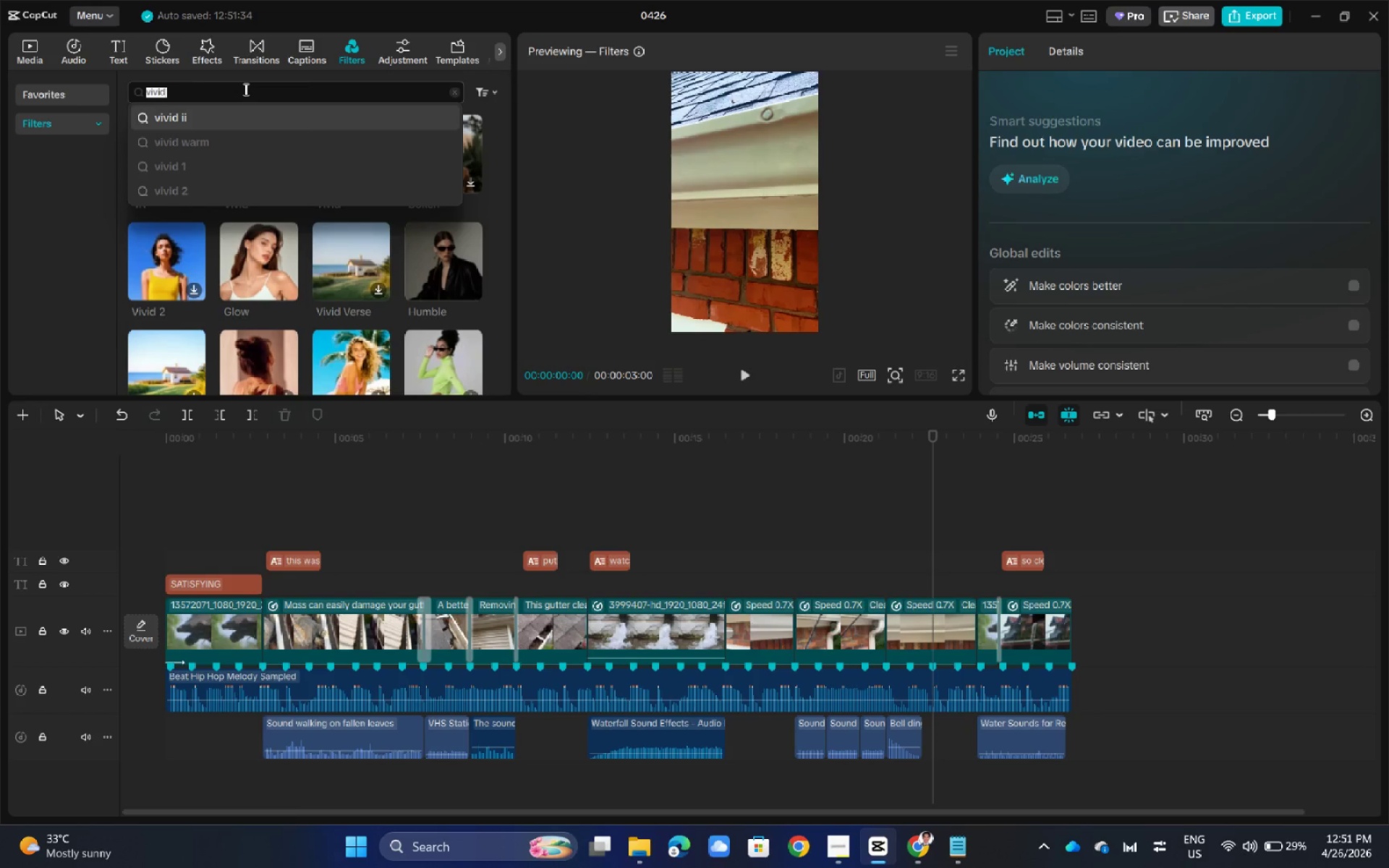 
type(clean)
 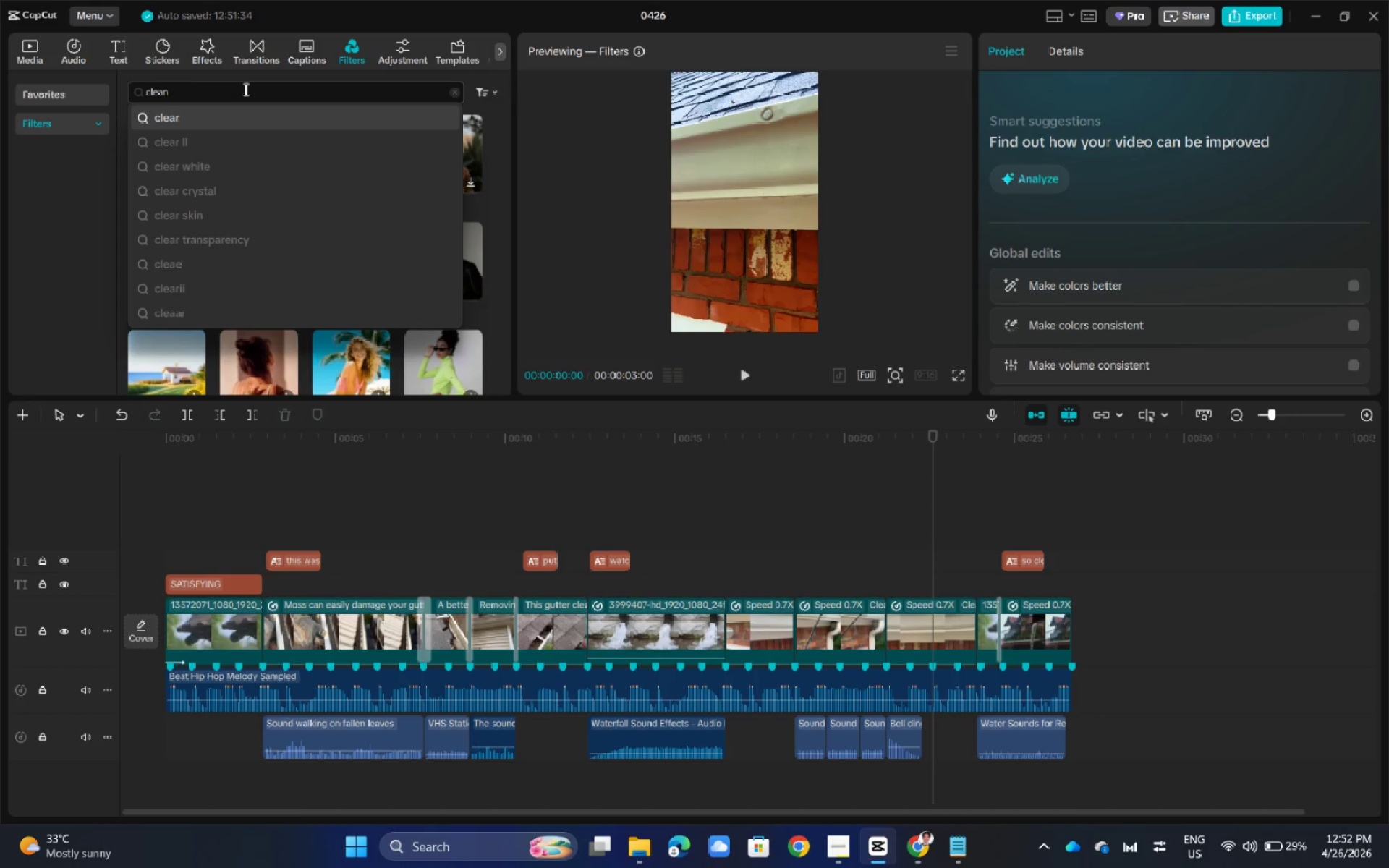 
key(Enter)
 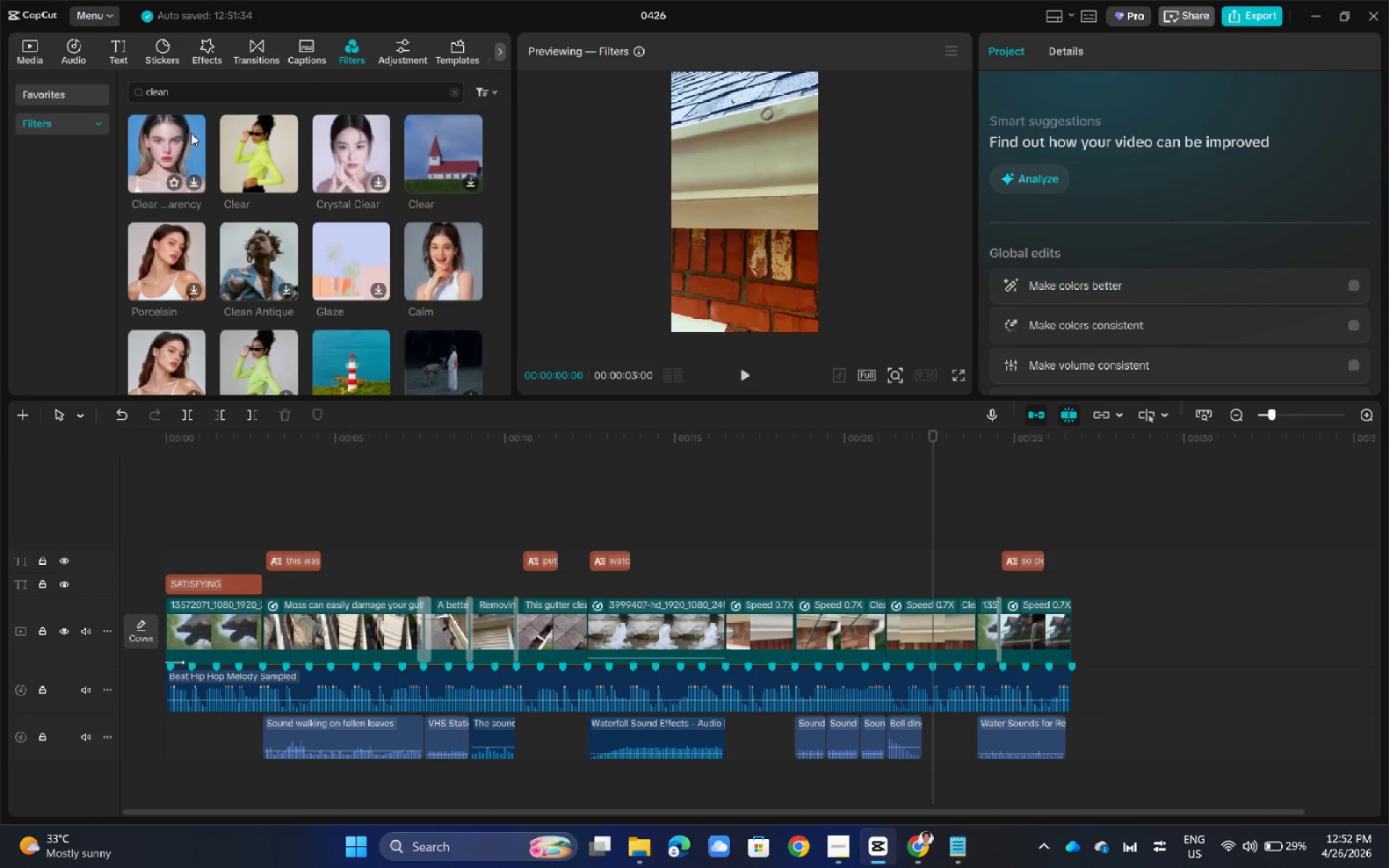 
left_click([163, 137])
 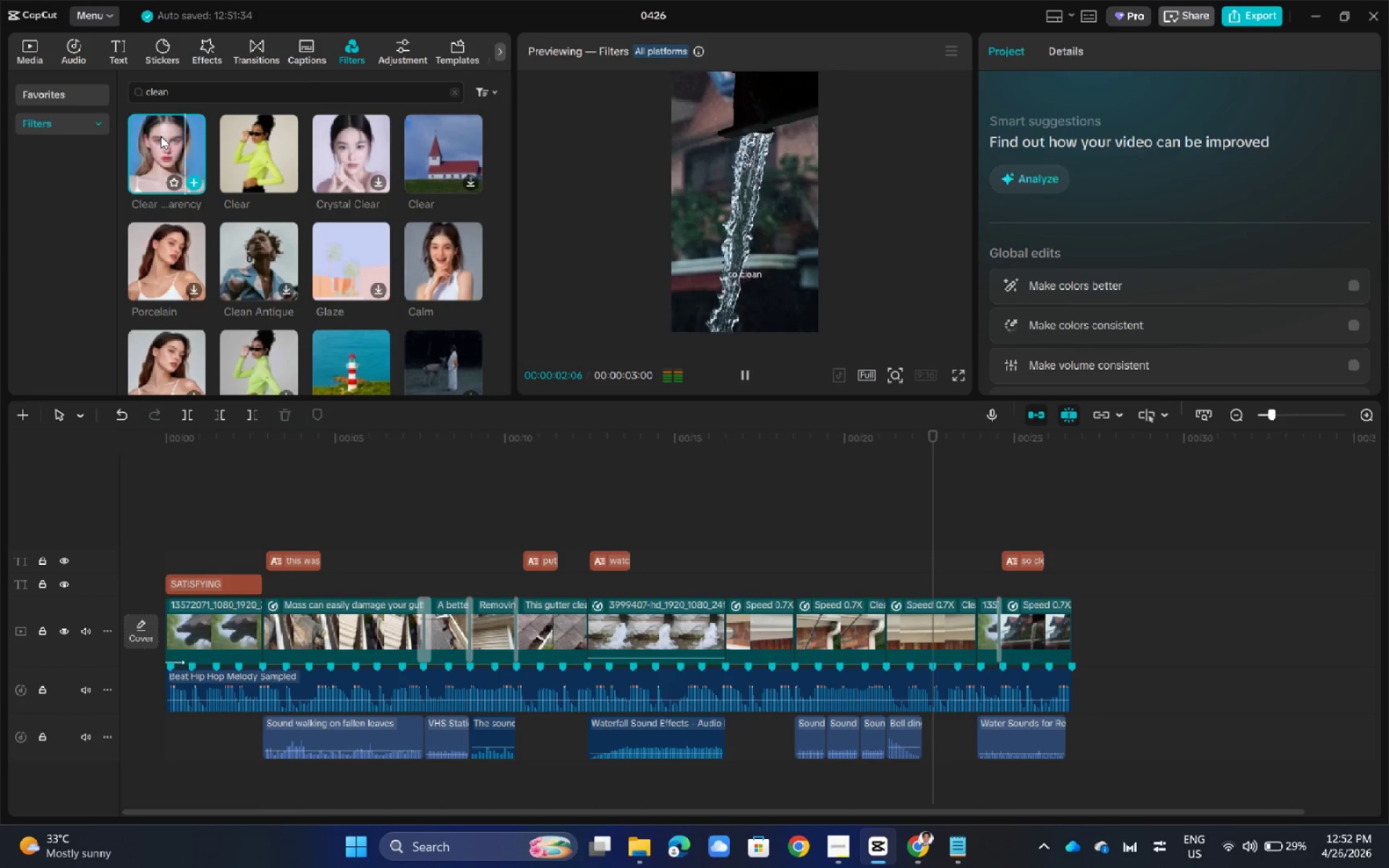 
double_click([242, 88])
 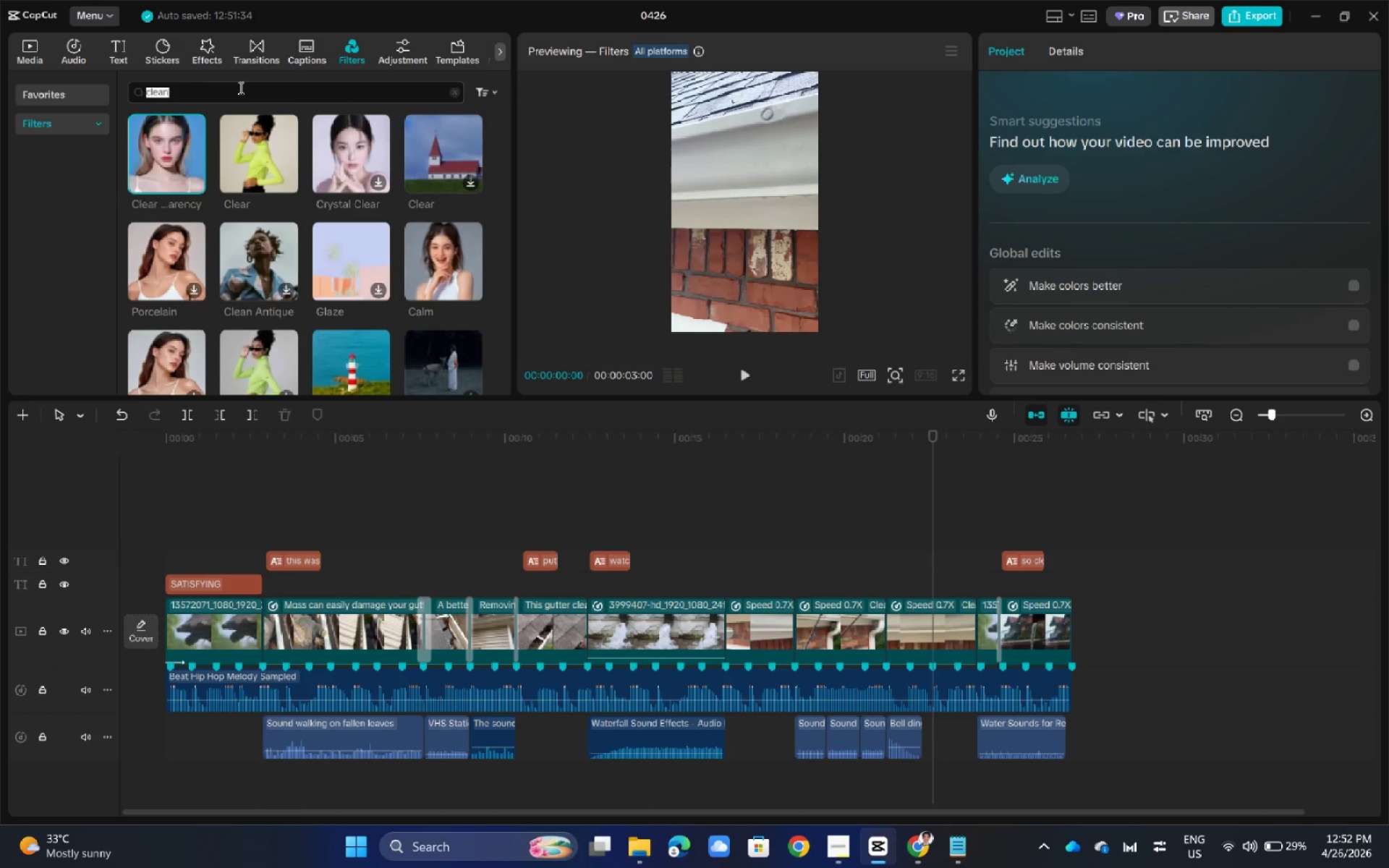 
triple_click([239, 88])
 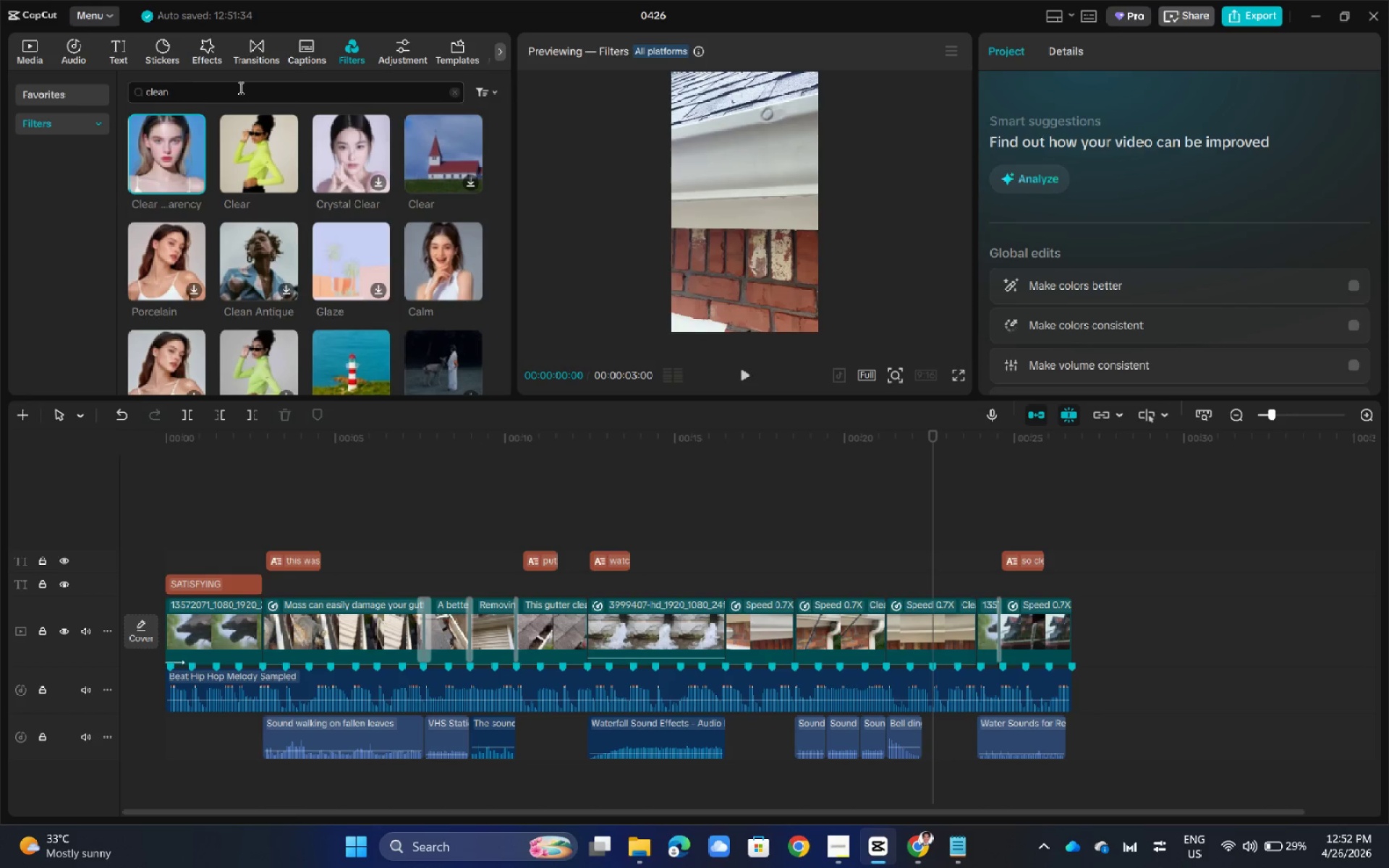 
left_click_drag(start_coordinate=[239, 87], to_coordinate=[234, 87])
 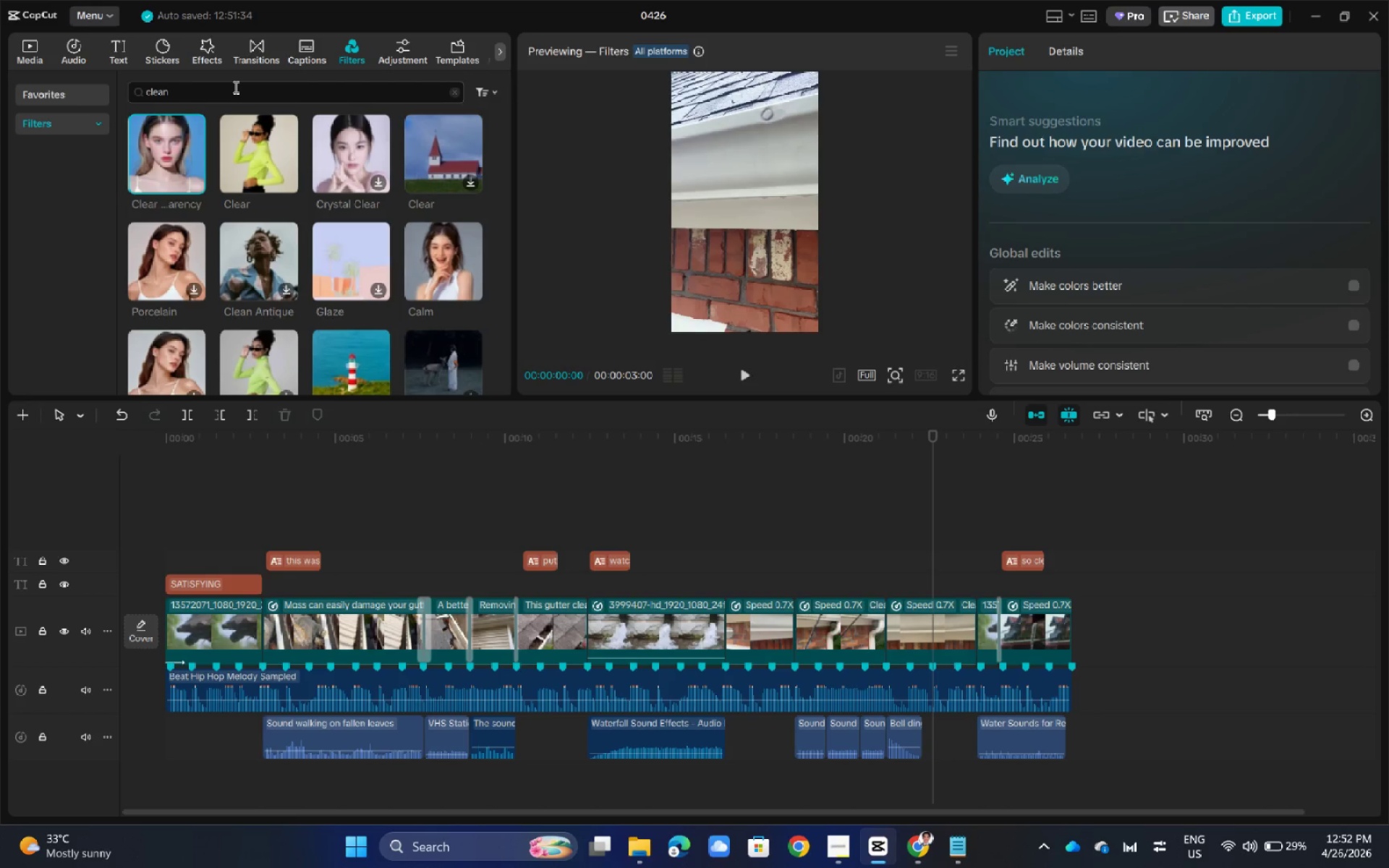 
triple_click([234, 87])
 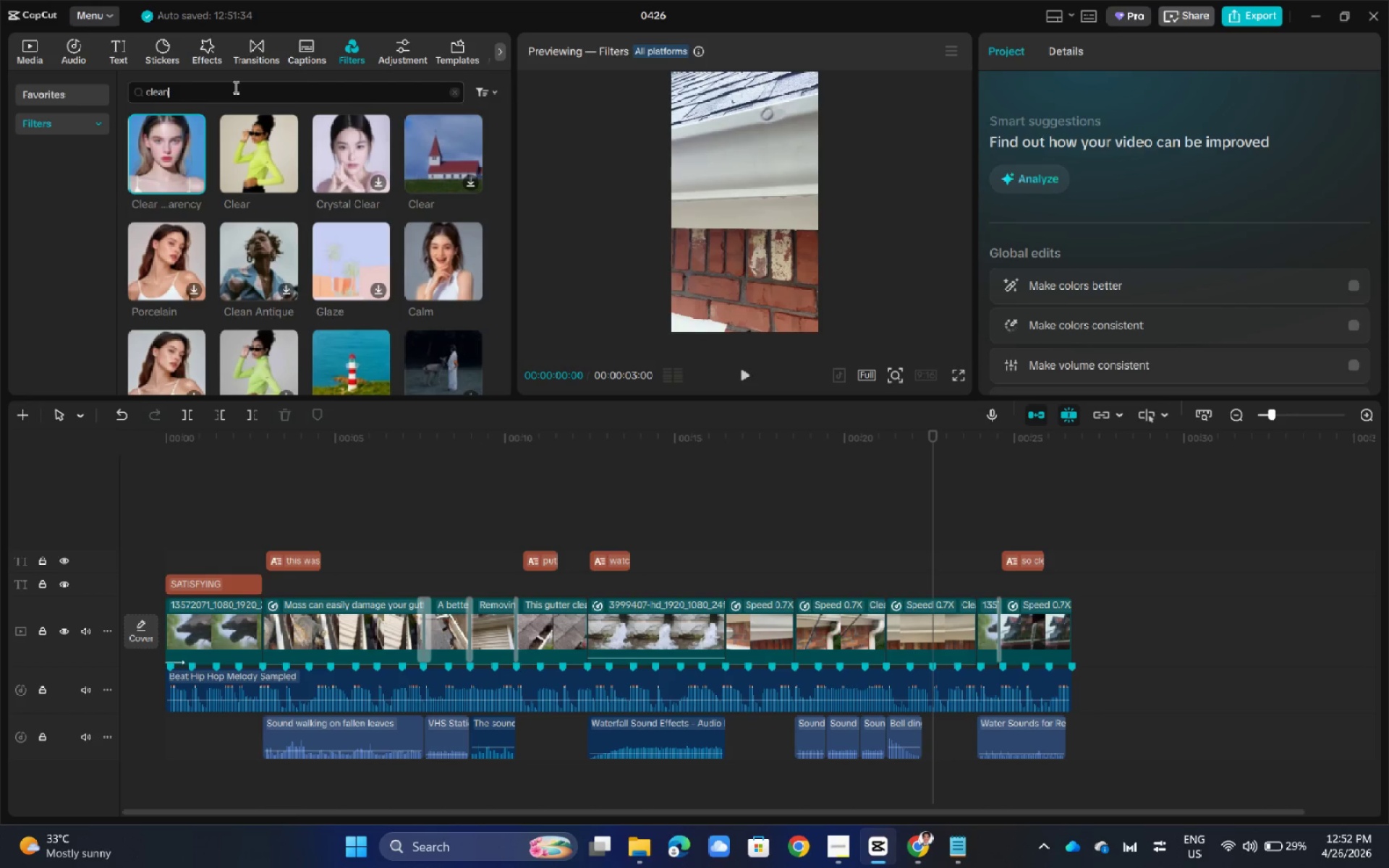 
key(Alt+AltLeft)
 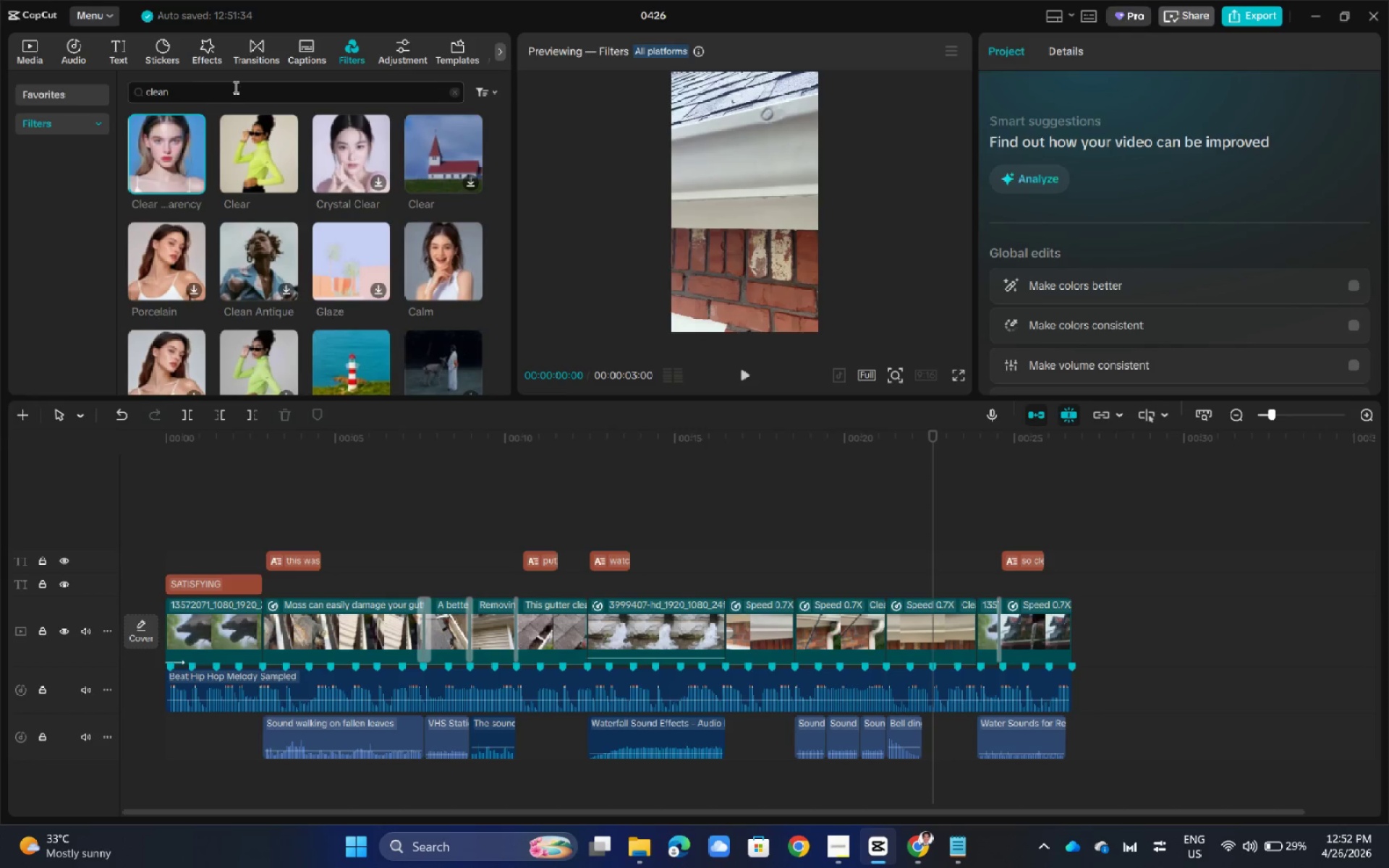 
key(Alt+Tab)